 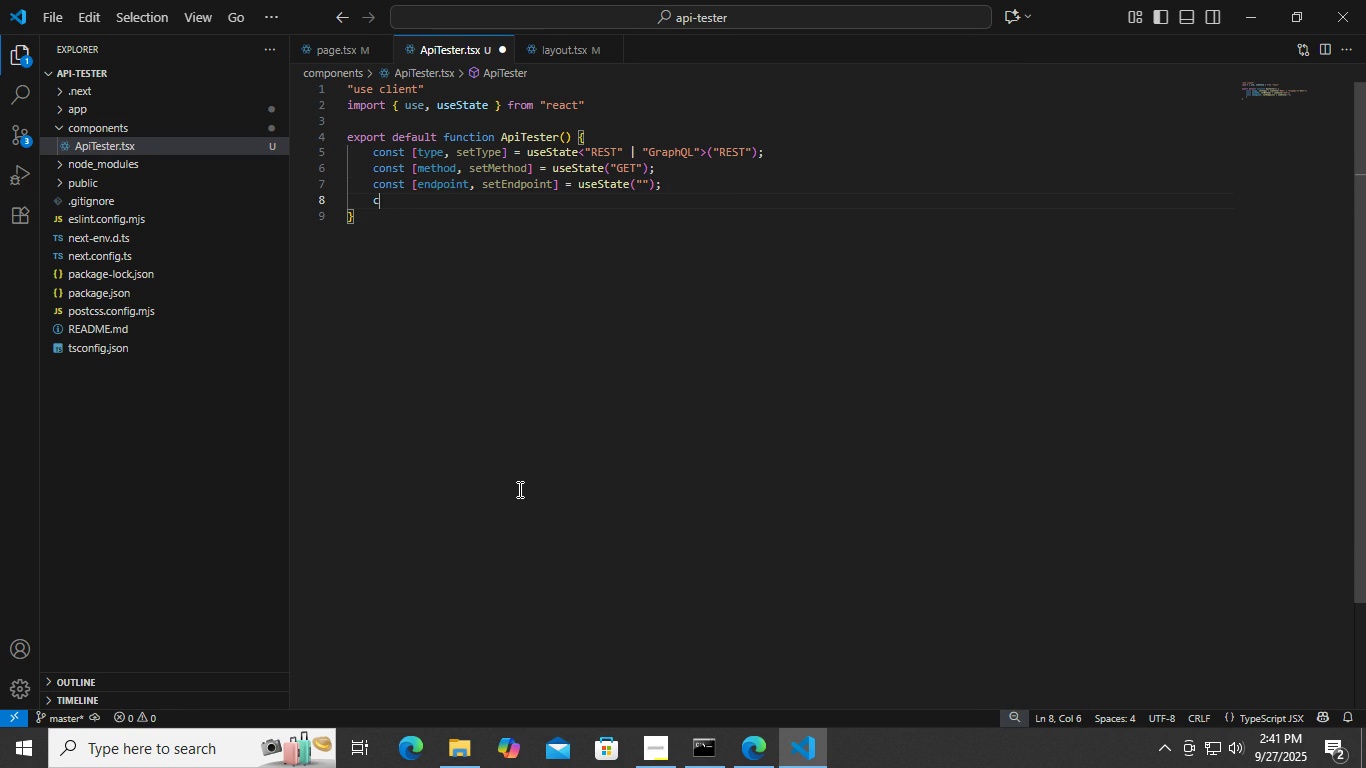 
type(const [headers )
key(Backspace)
type(, setHeadres)
key(Backspace)
key(Backspace)
key(Backspace)
type(ers)
 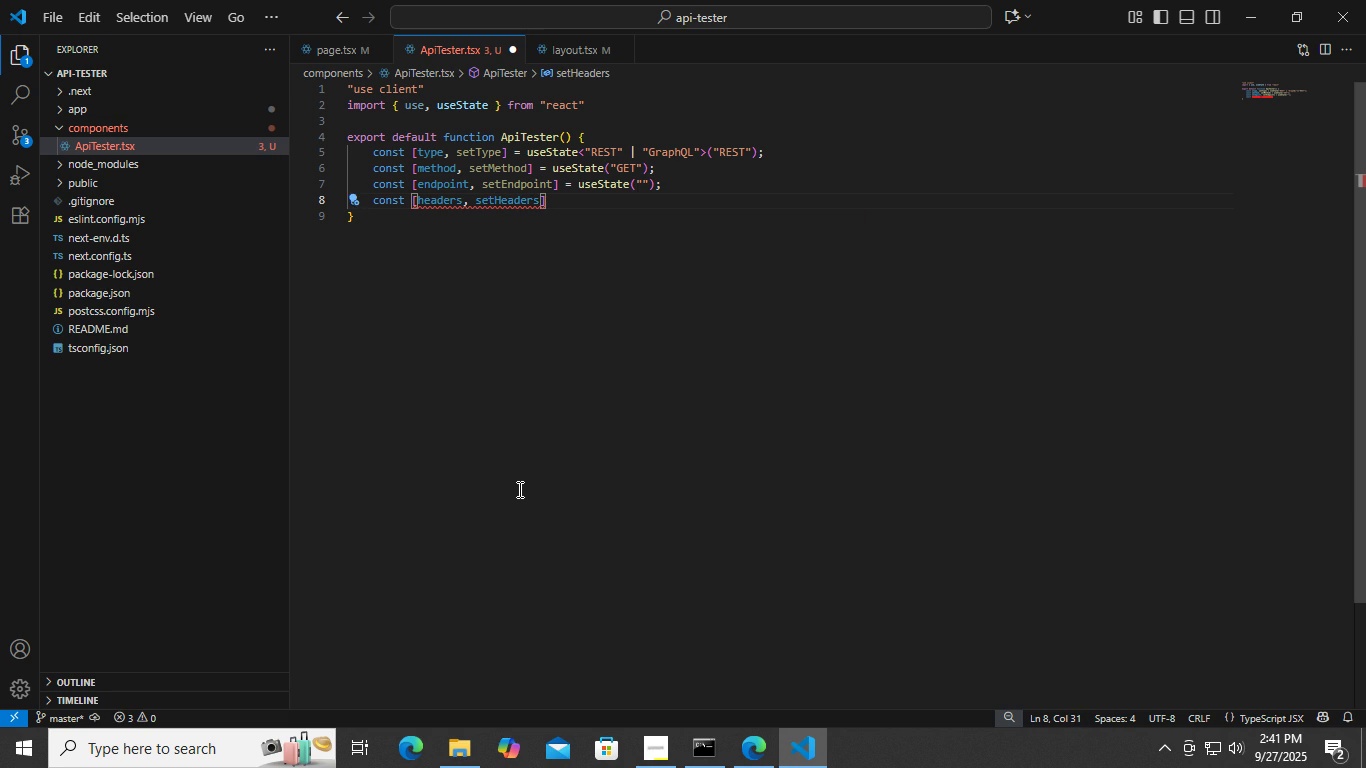 
key(ArrowRight)
 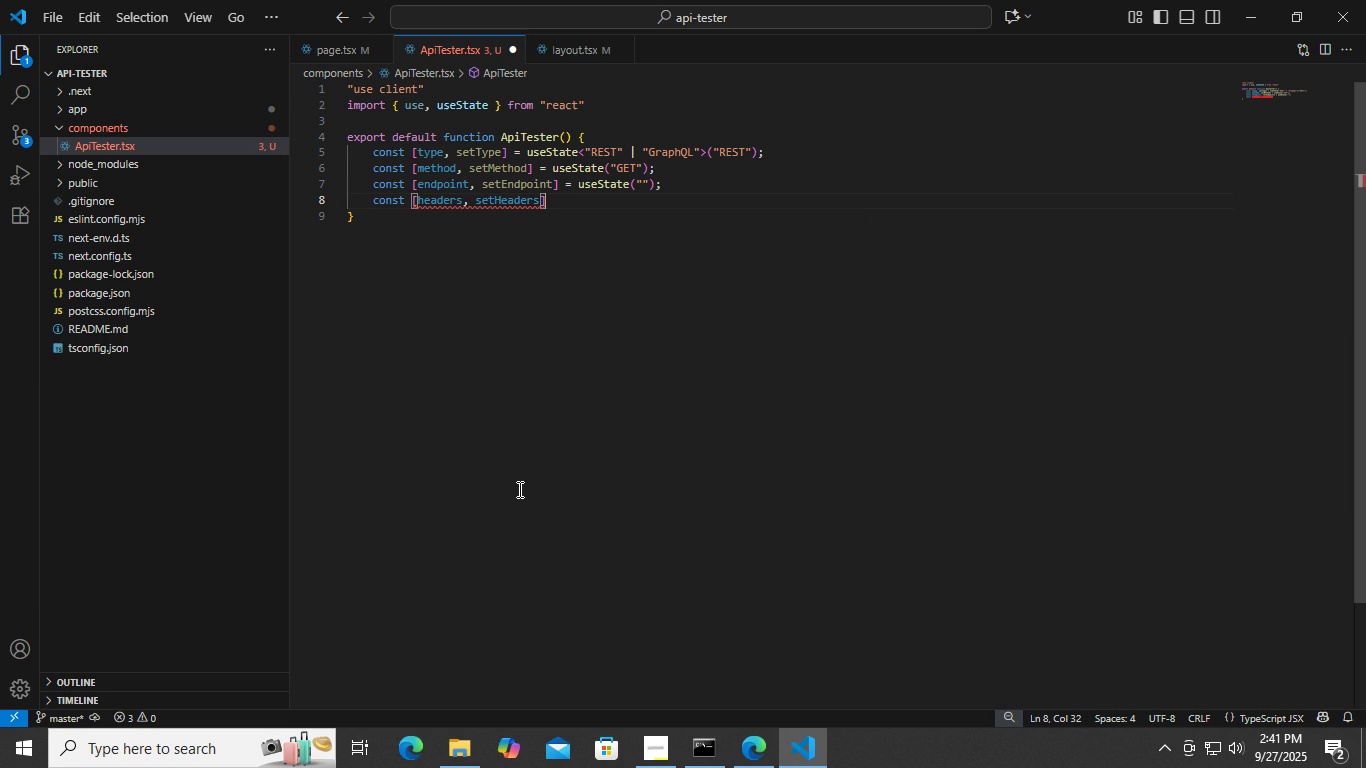 
type( = use)
 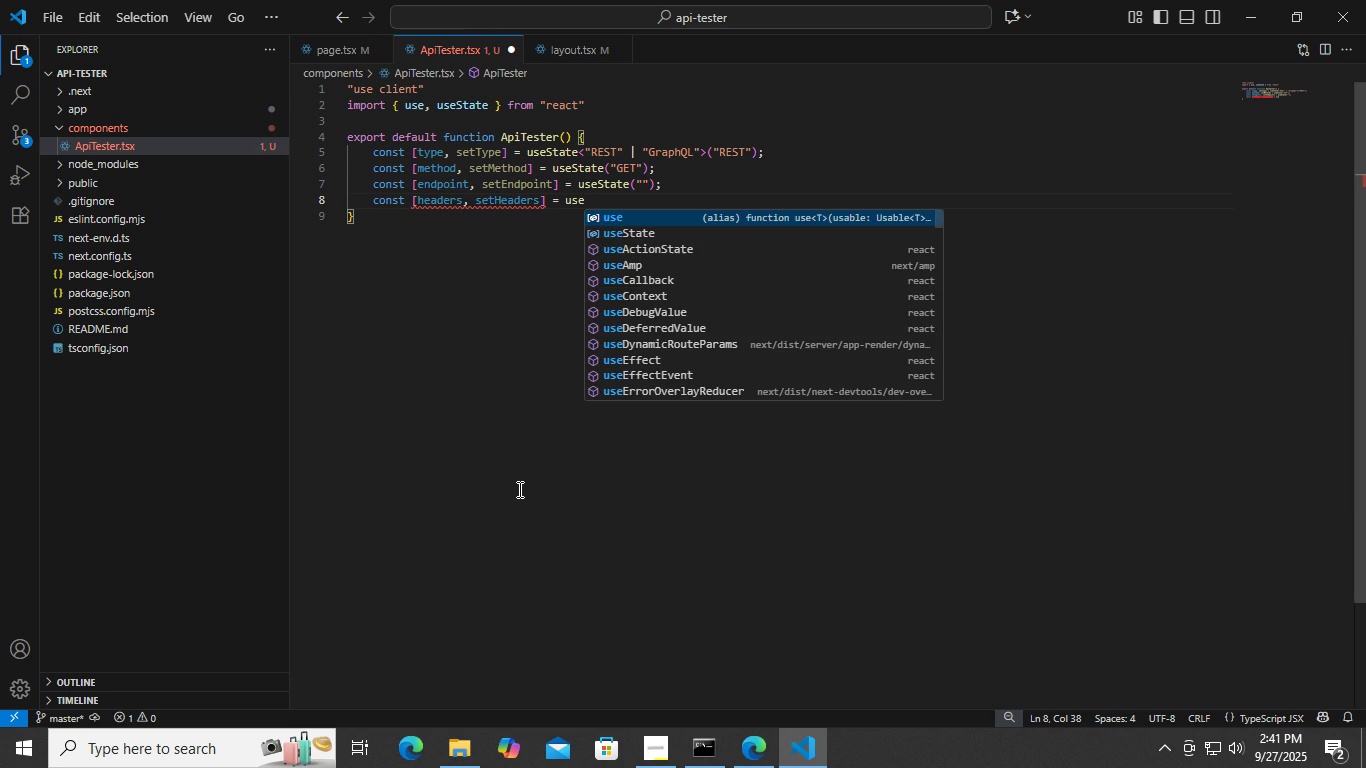 
key(ArrowDown)
 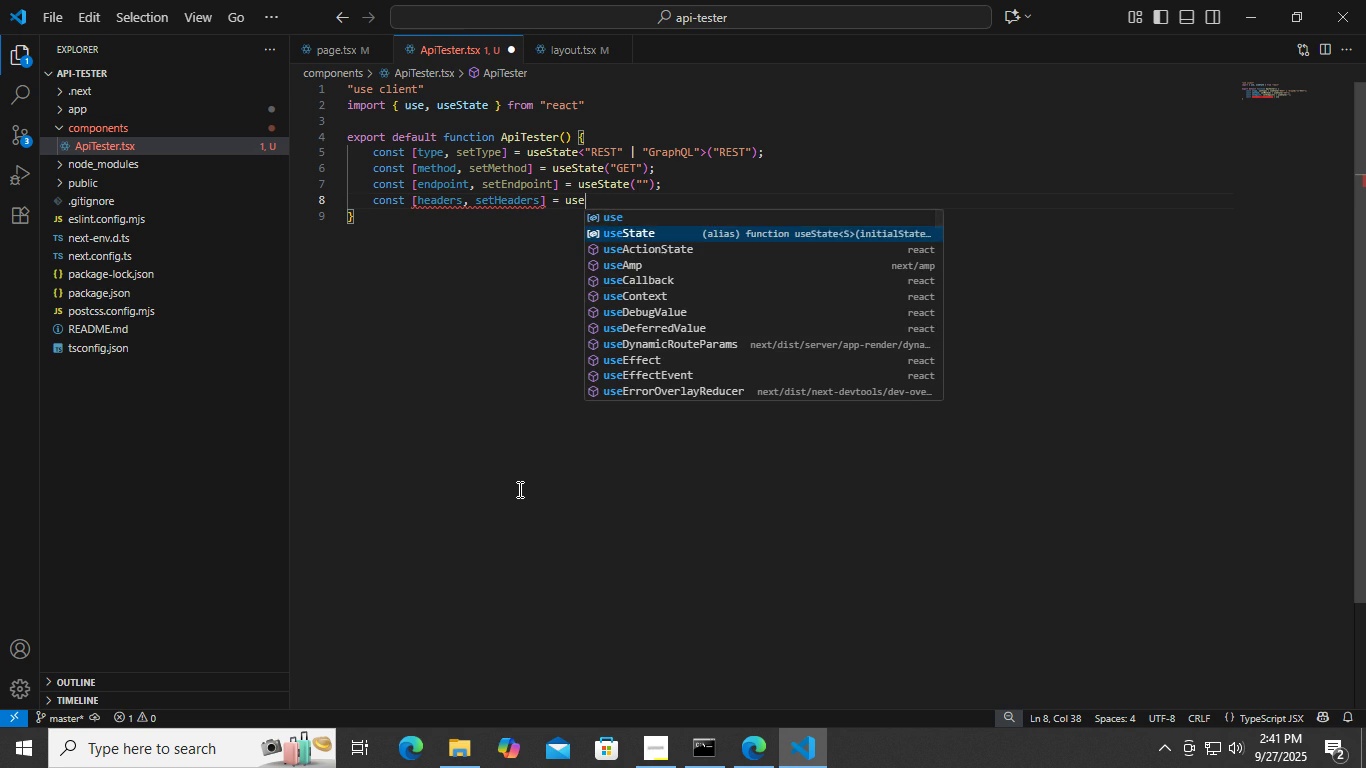 
key(Enter)